 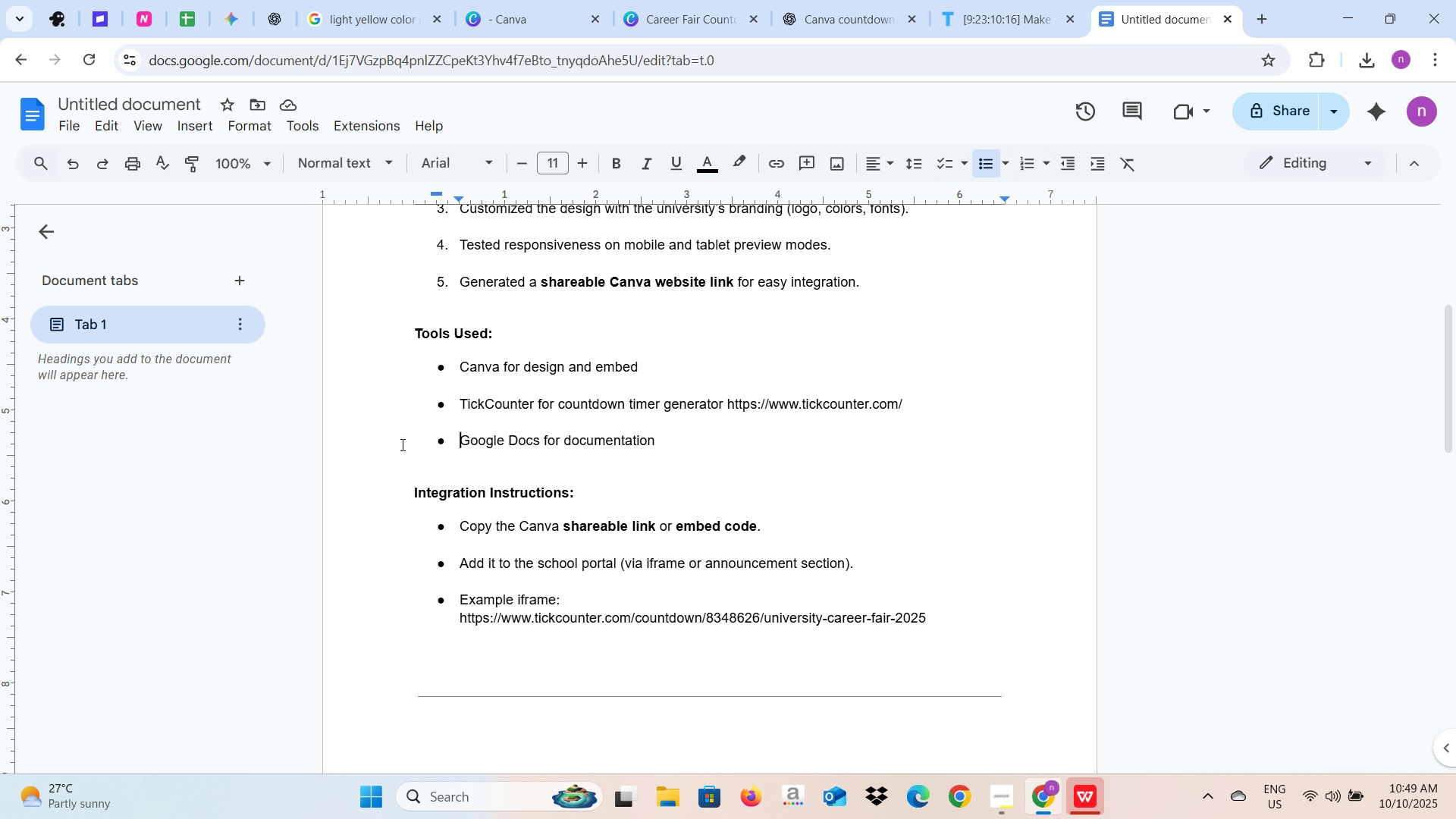 
scroll: coordinate [416, 438], scroll_direction: up, amount: 5.0
 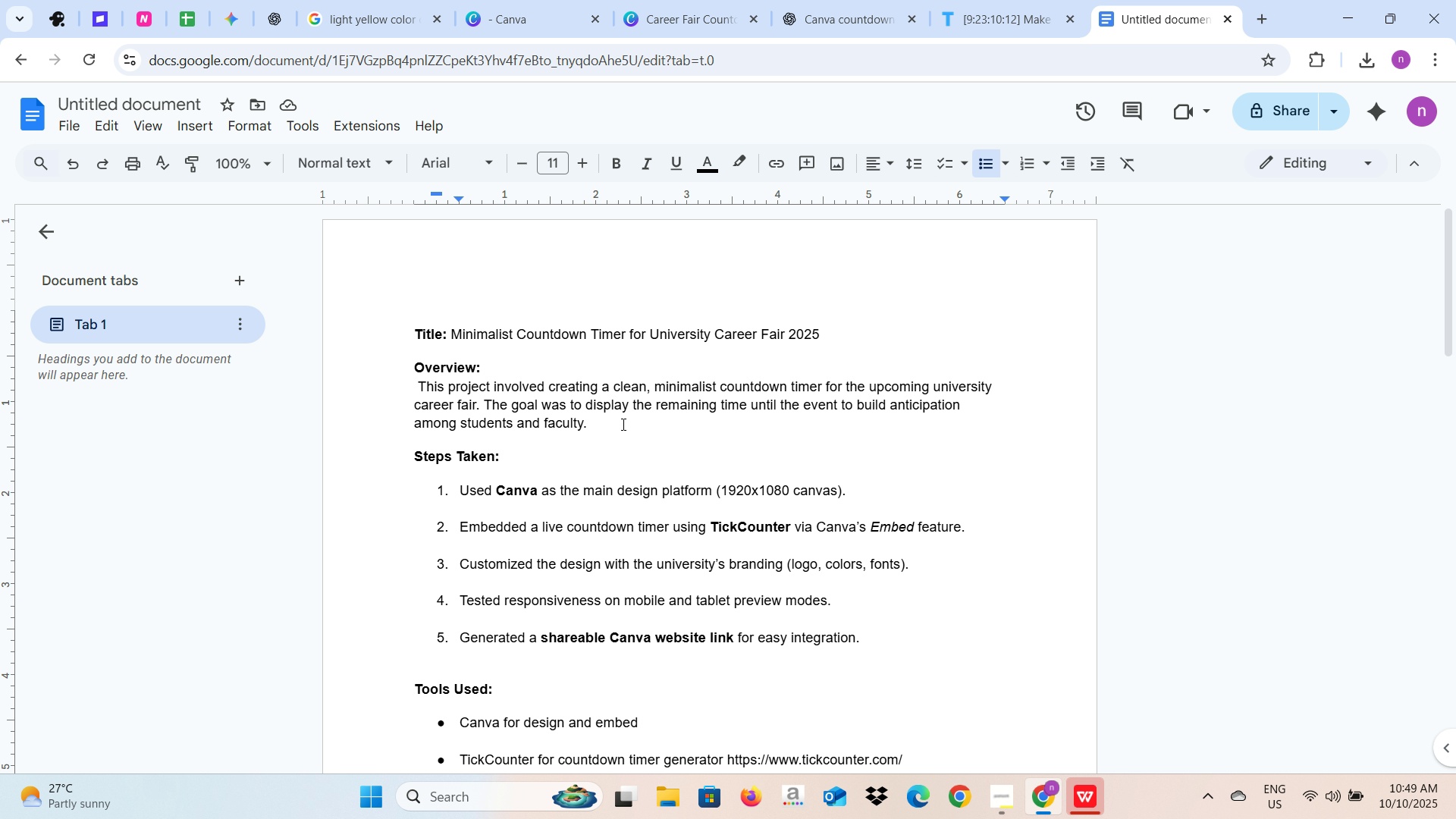 
scroll: coordinate [620, 427], scroll_direction: down, amount: 2.0
 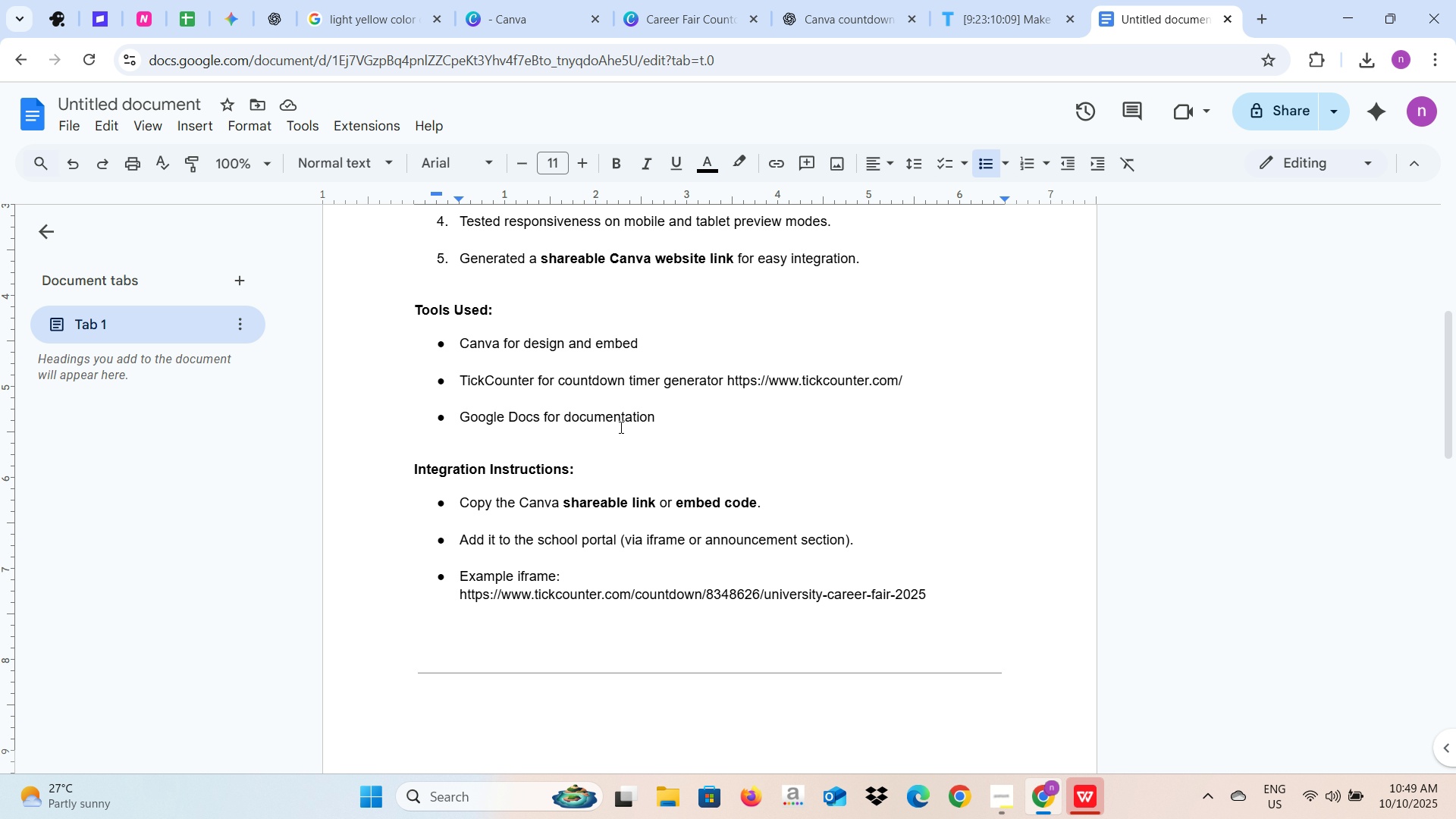 
left_click([682, 422])
 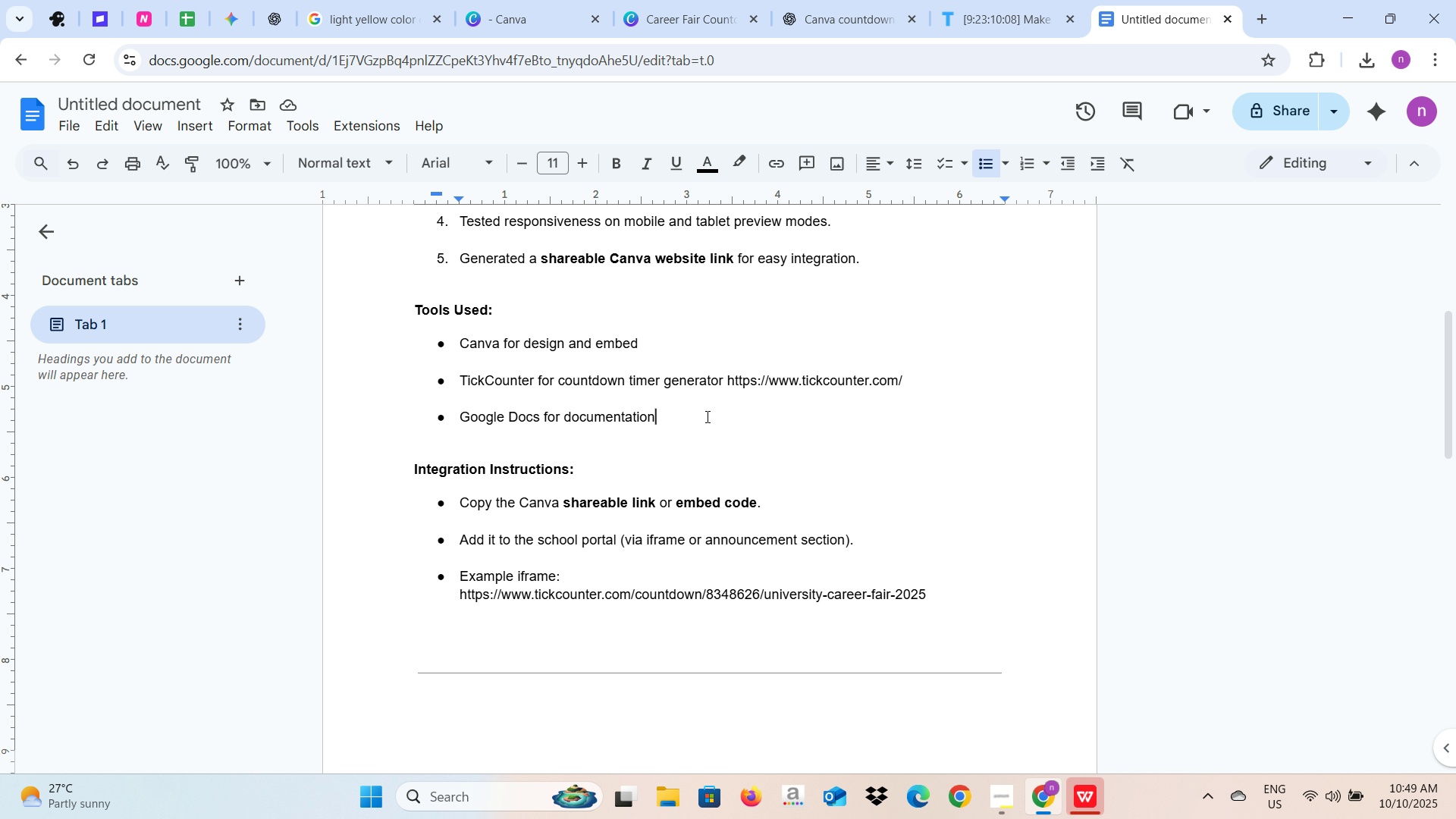 
scroll: coordinate [706, 416], scroll_direction: up, amount: 1.0
 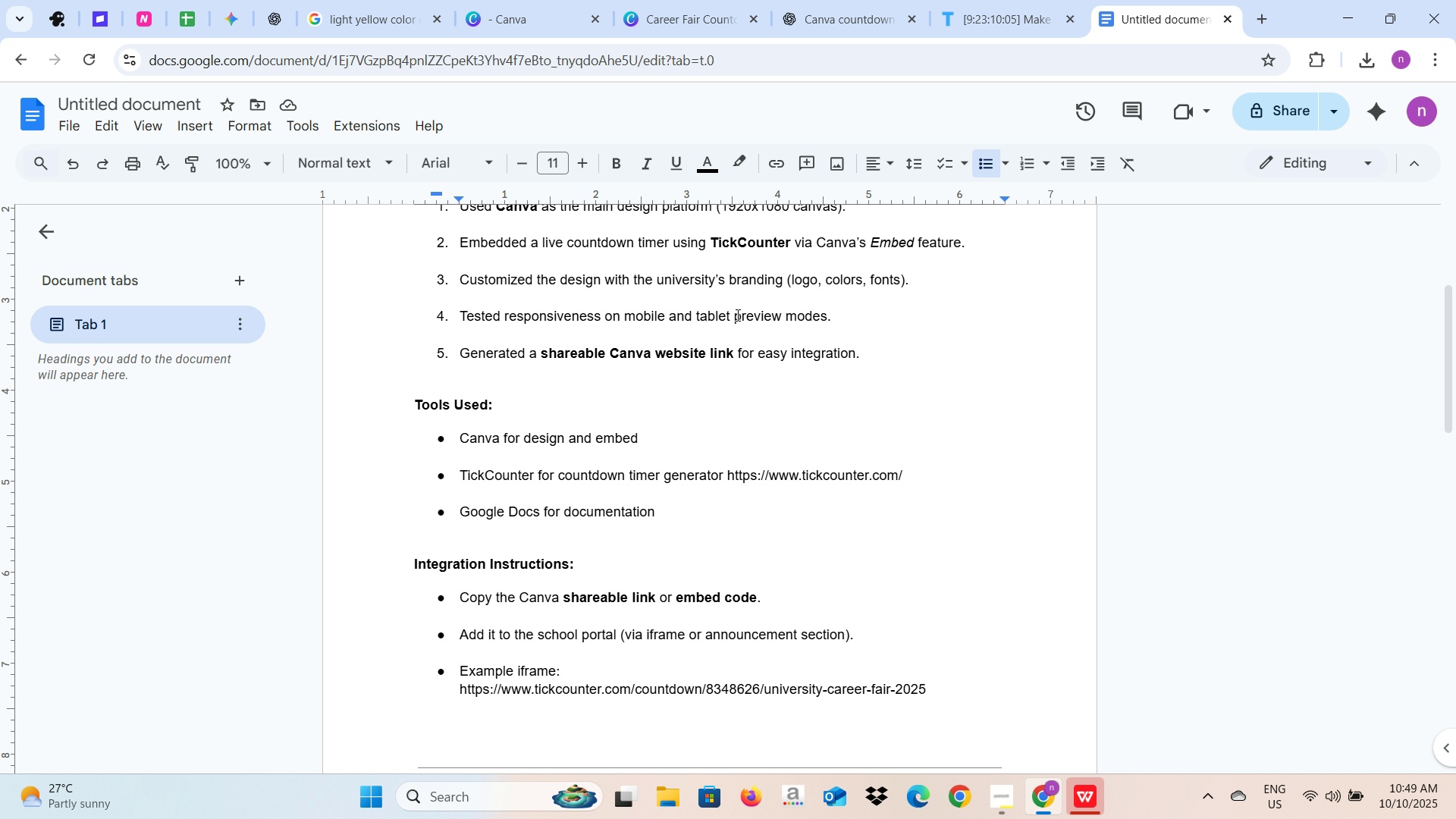 
left_click([848, 316])
 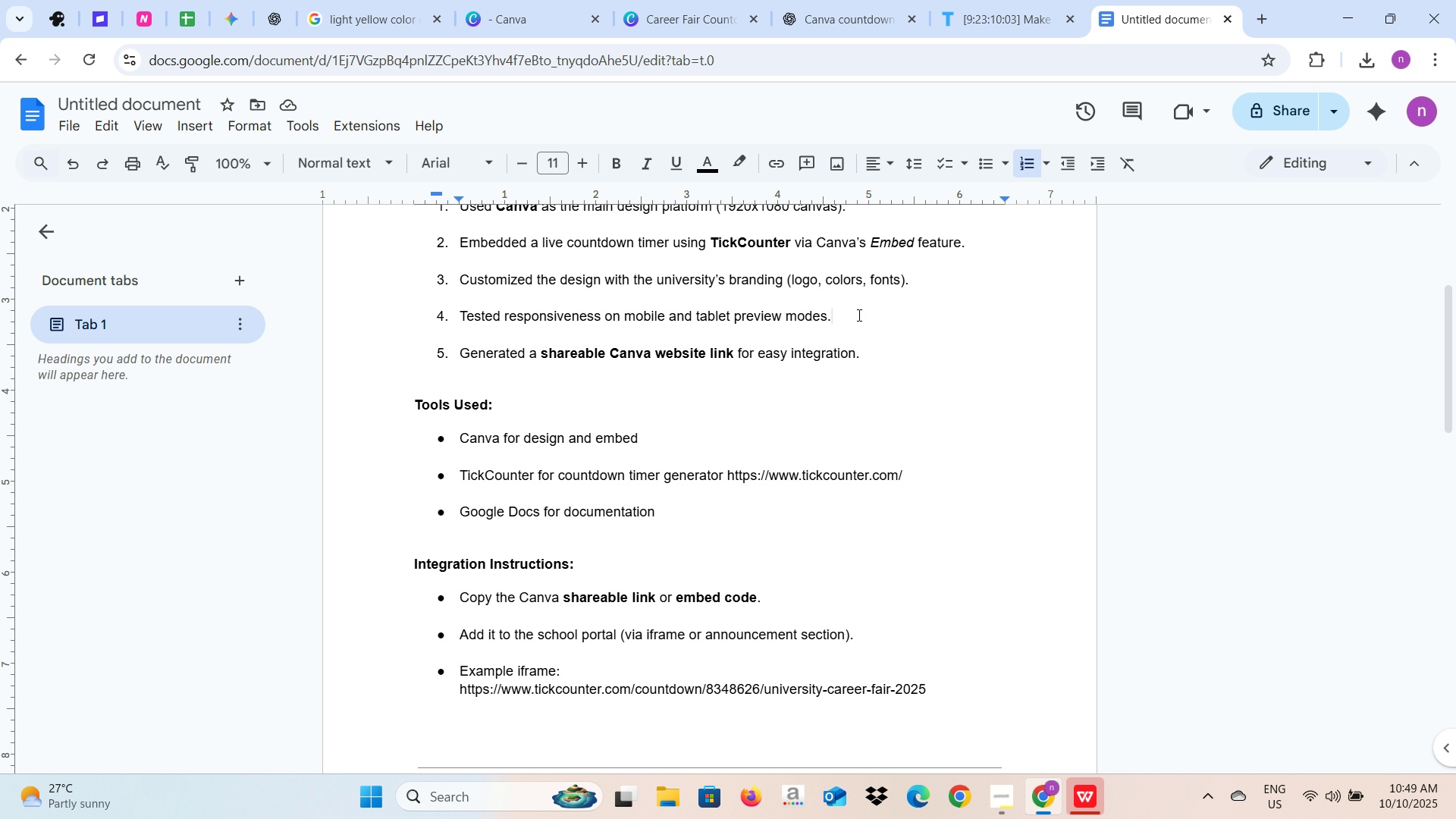 
scroll: coordinate [858, 315], scroll_direction: up, amount: 1.0
 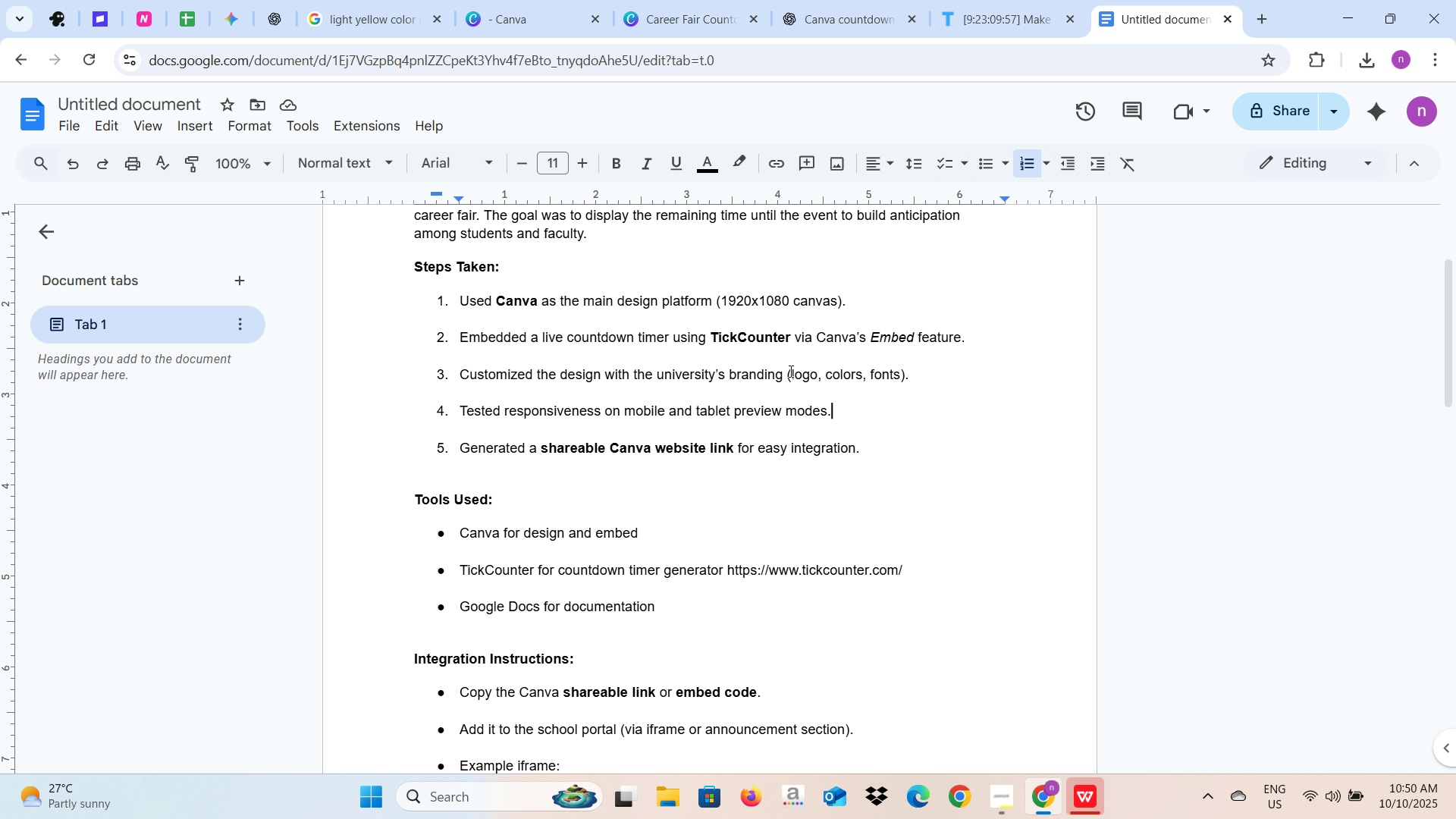 
wait(7.39)
 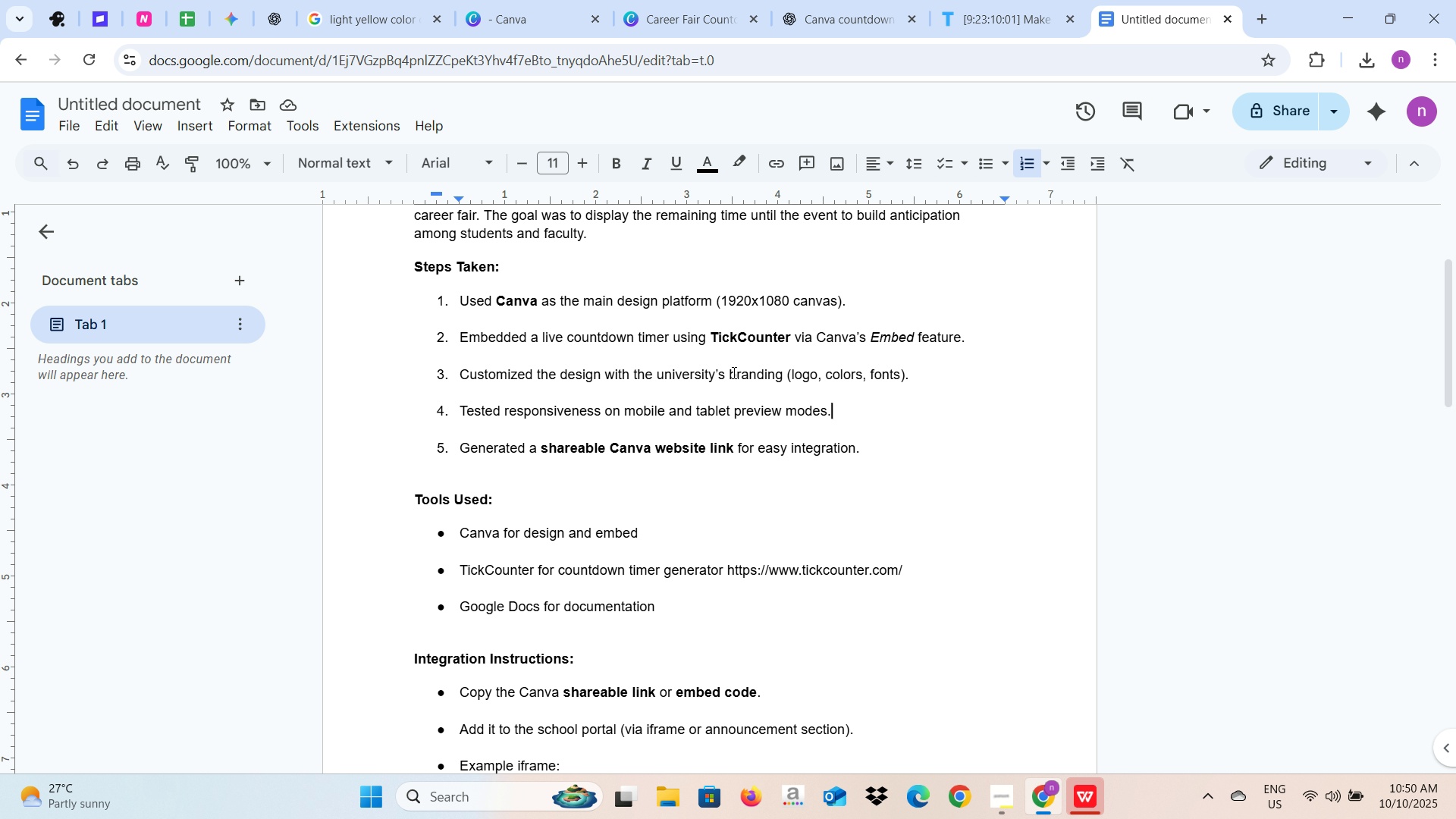 
double_click([904, 371])
 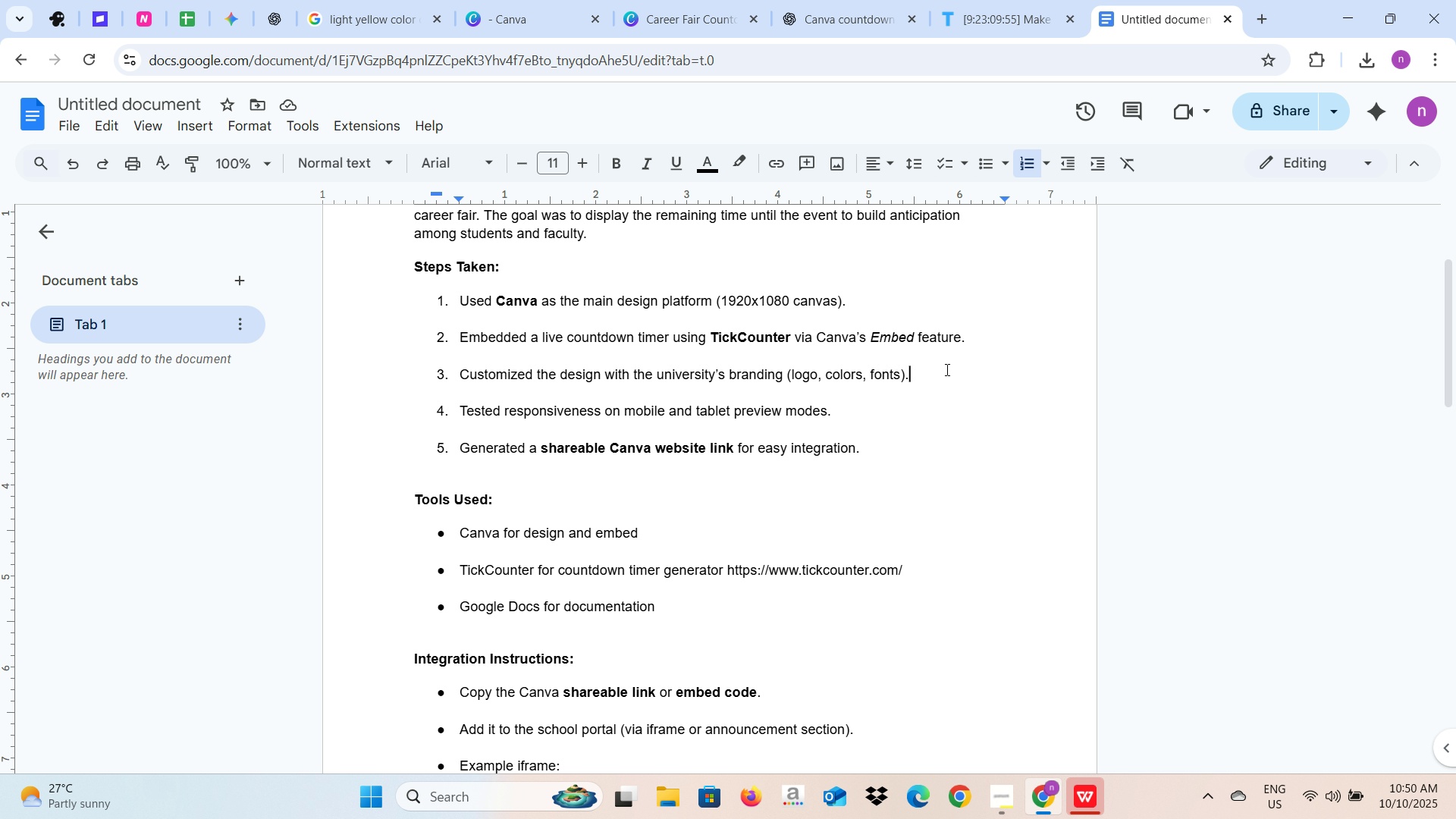 
left_click([946, 369])
 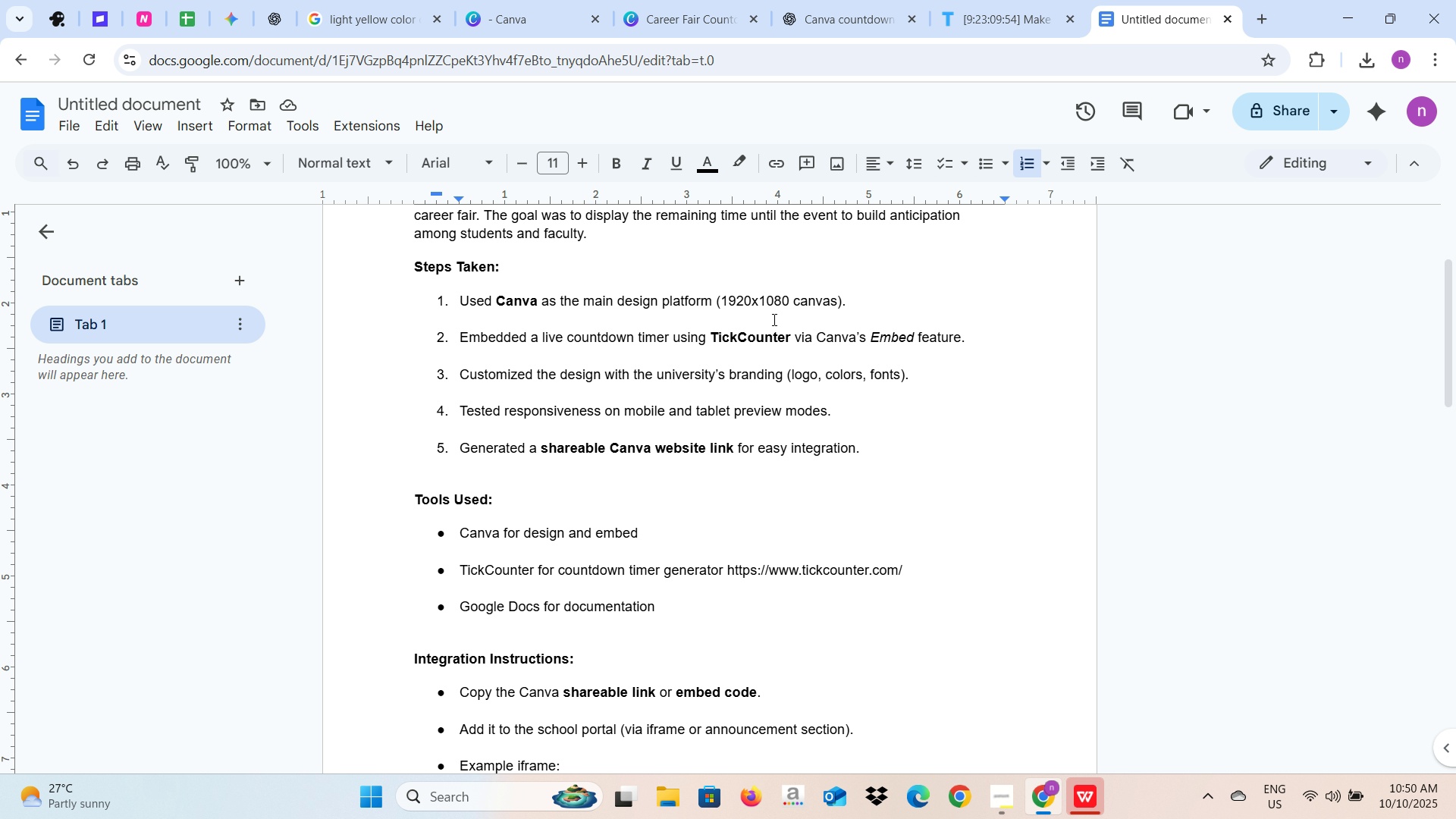 
left_click([754, 318])
 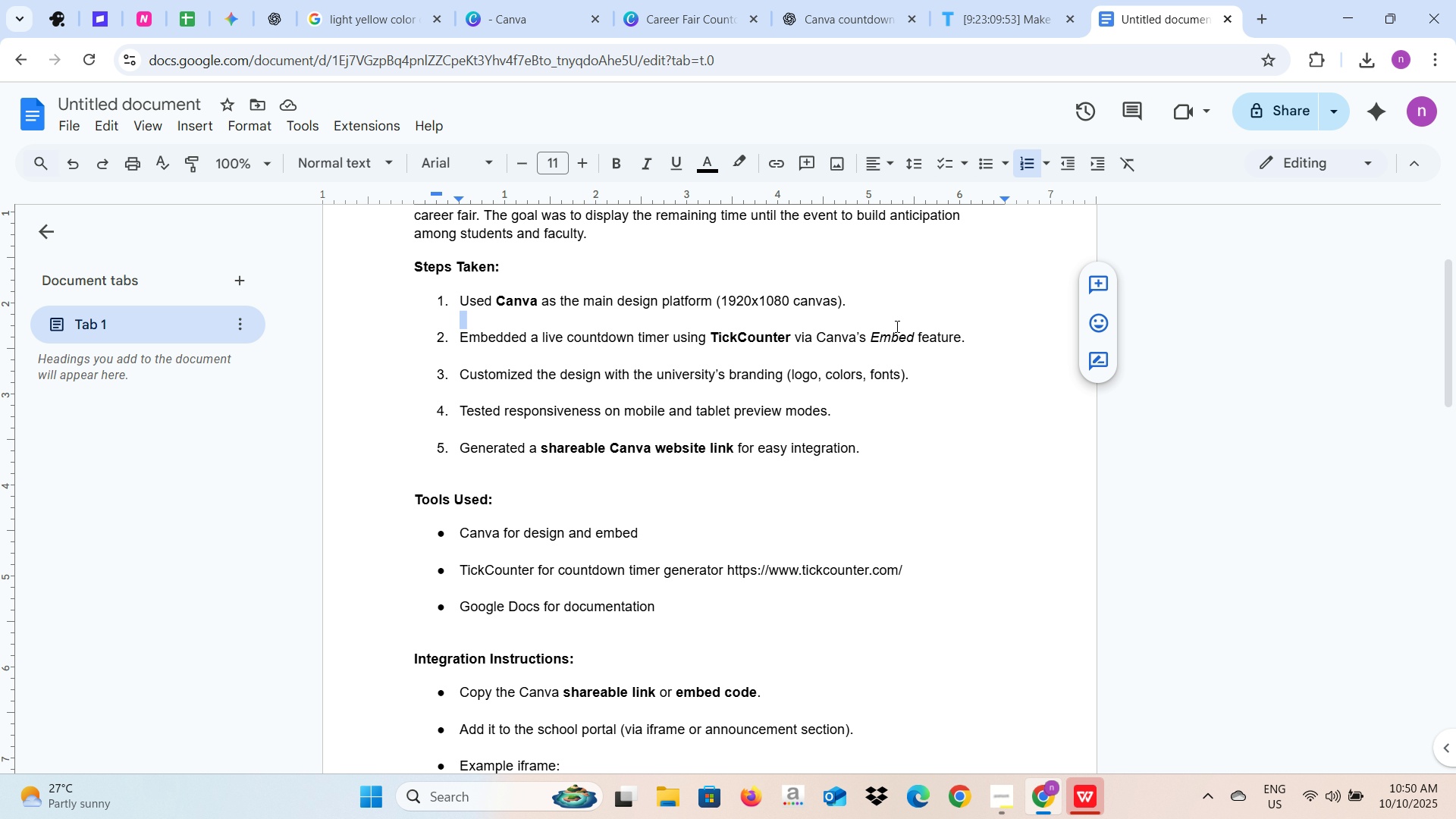 
triple_click([896, 326])
 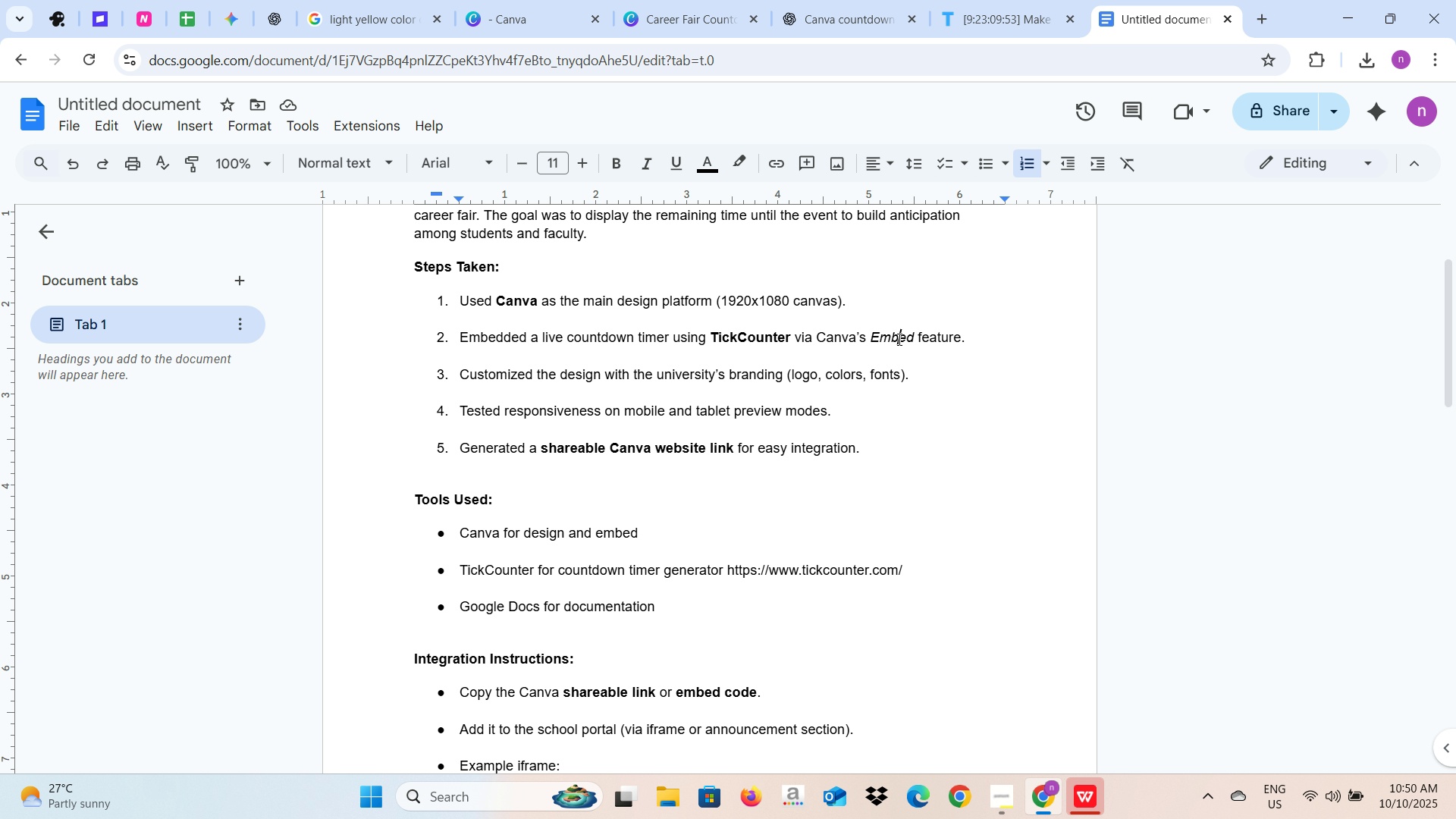 
left_click([898, 339])
 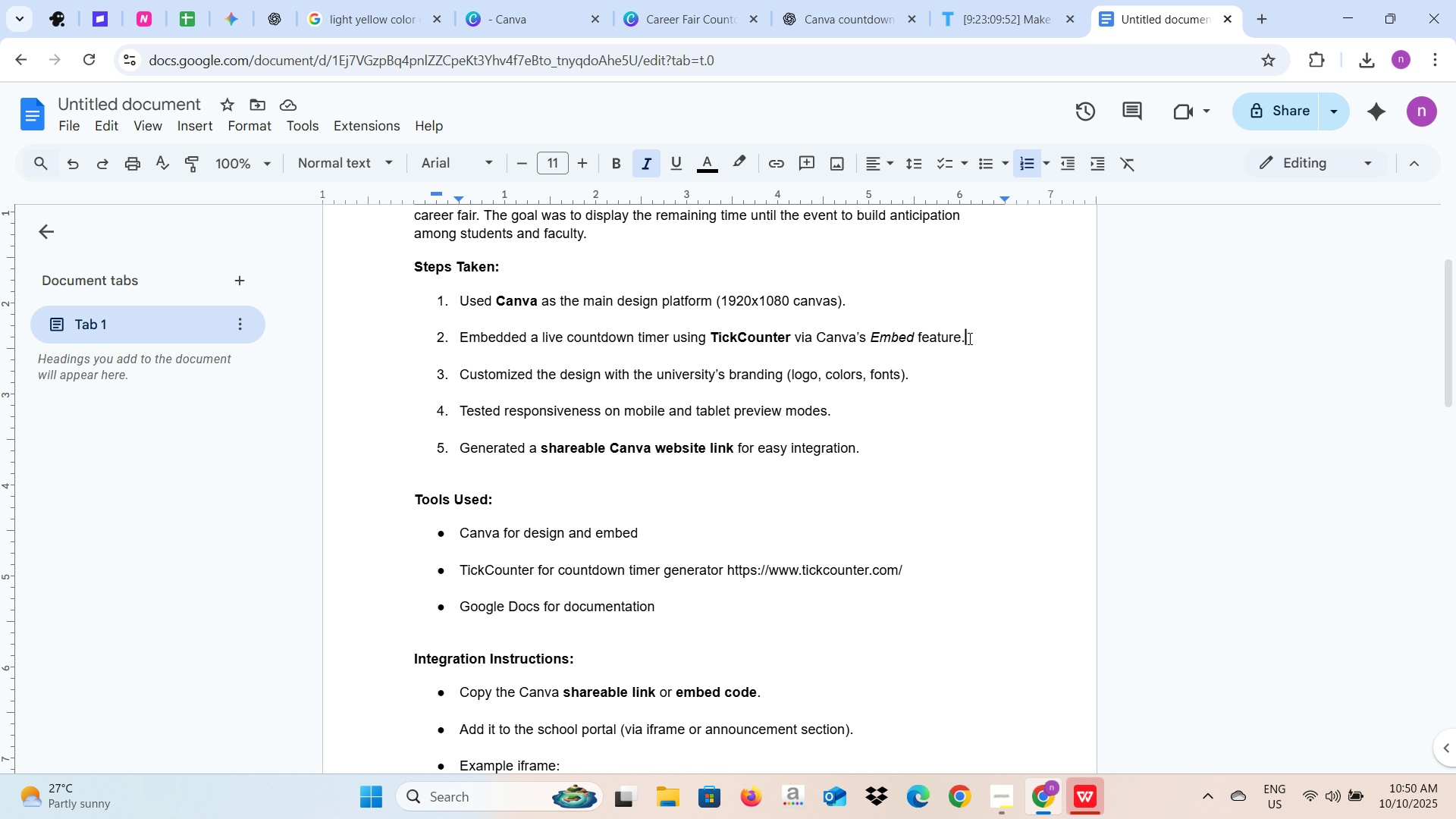 
left_click([968, 338])
 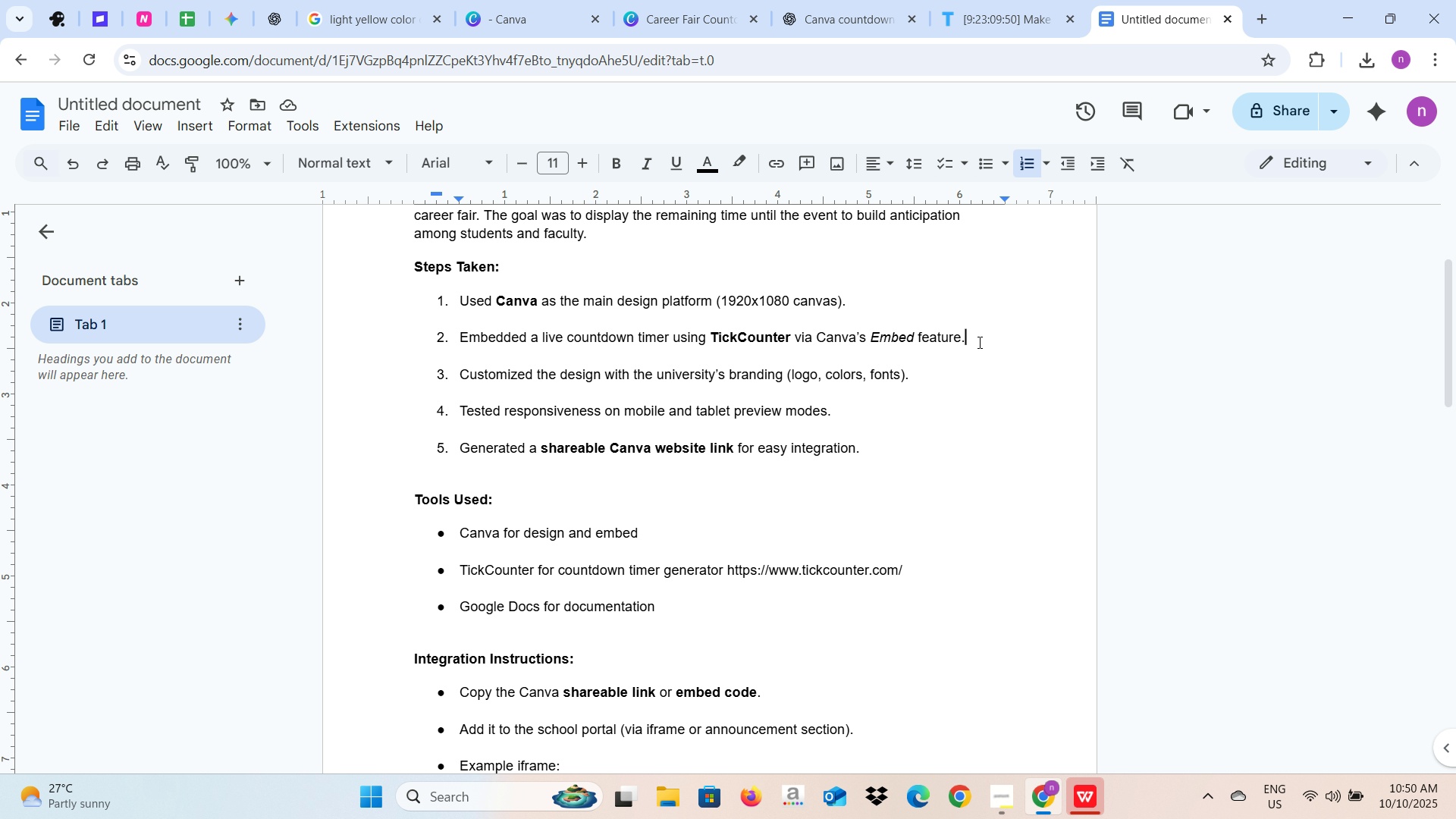 
type( )
key(Backspace)
key(Backspace)
type( and also )
 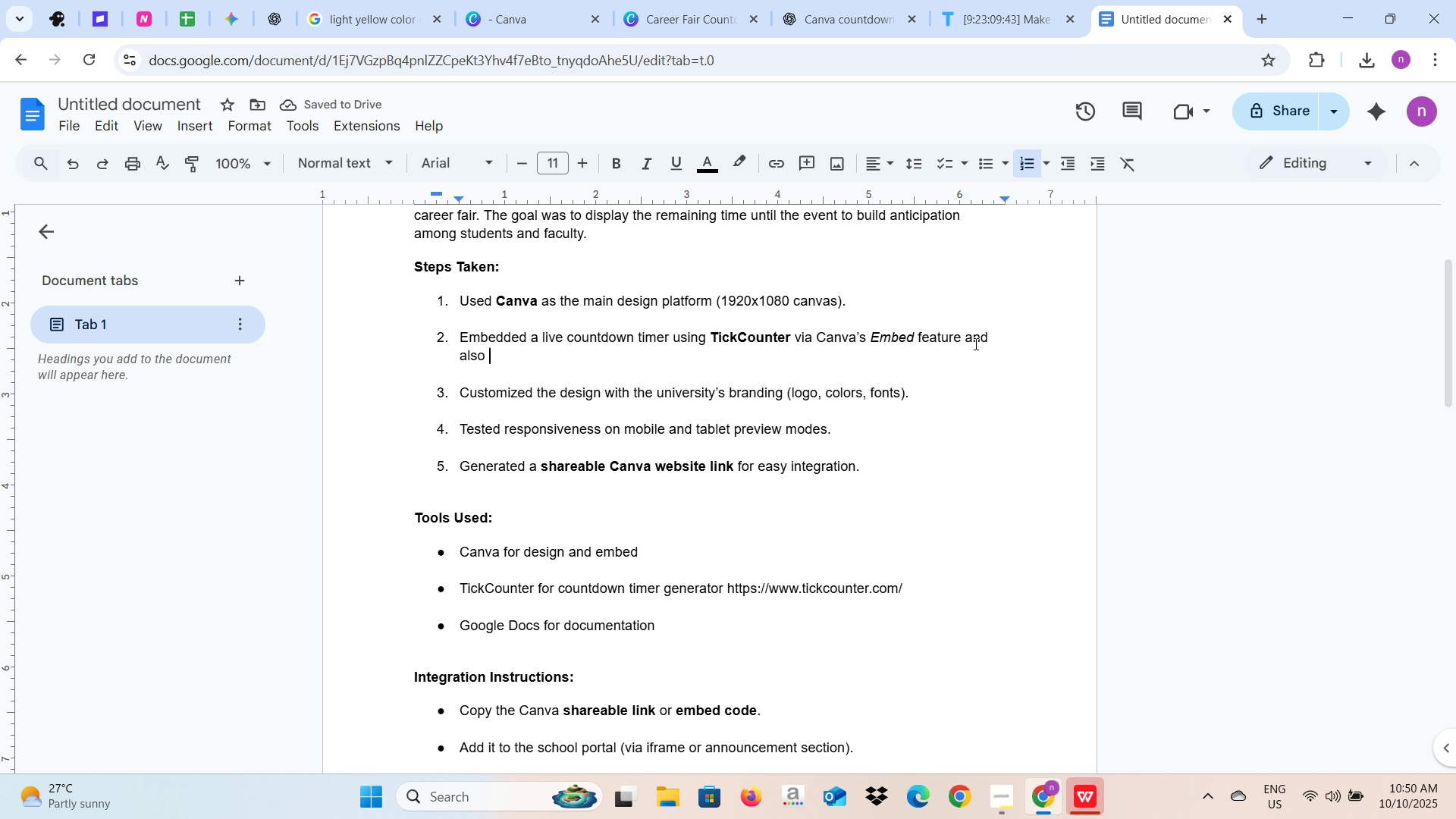 
type(you can just simply paste the li)
key(Backspace)
key(Backspace)
type(sharable link of the tickcounter to canva.)
 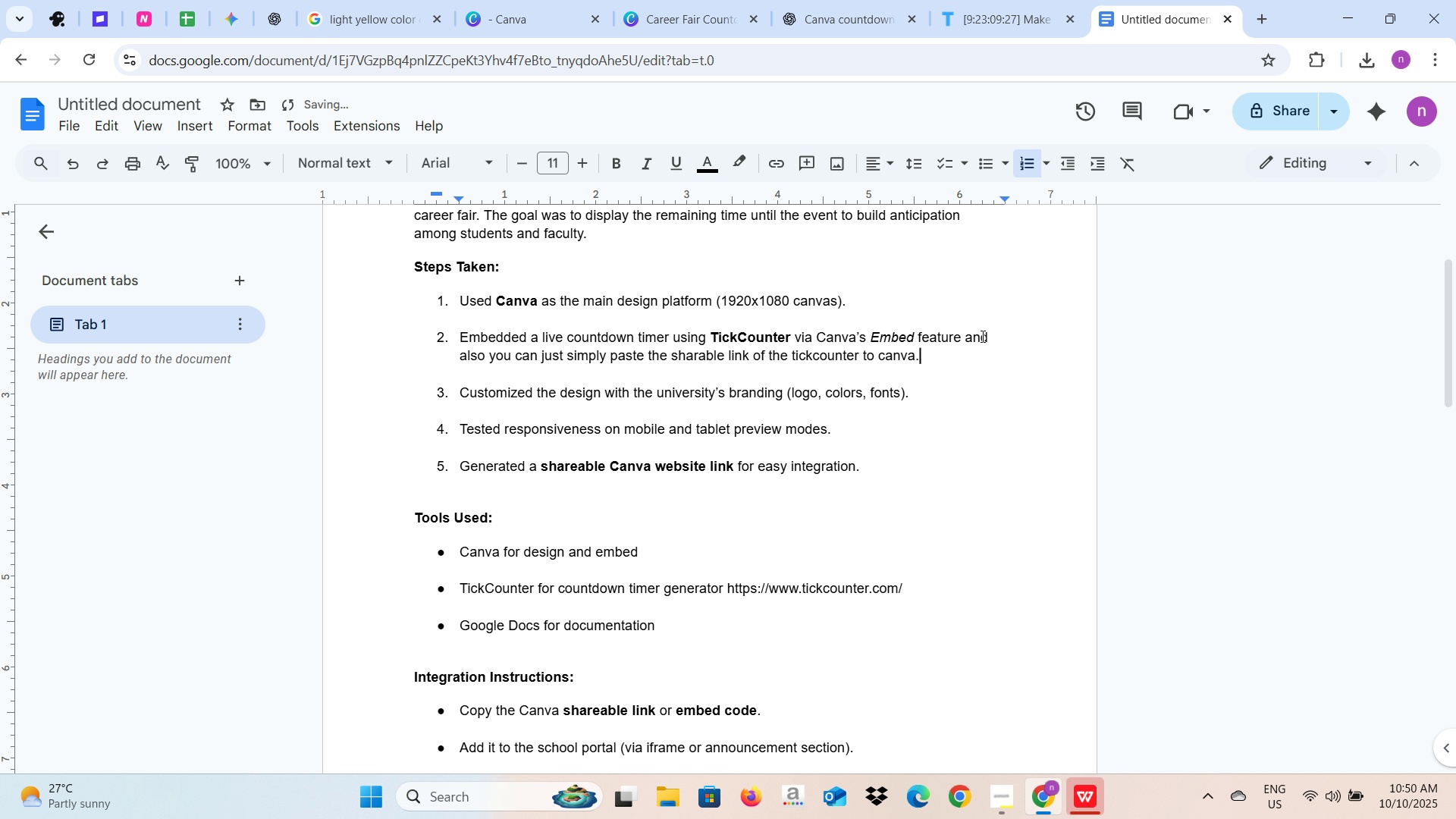 
left_click([987, 337])
 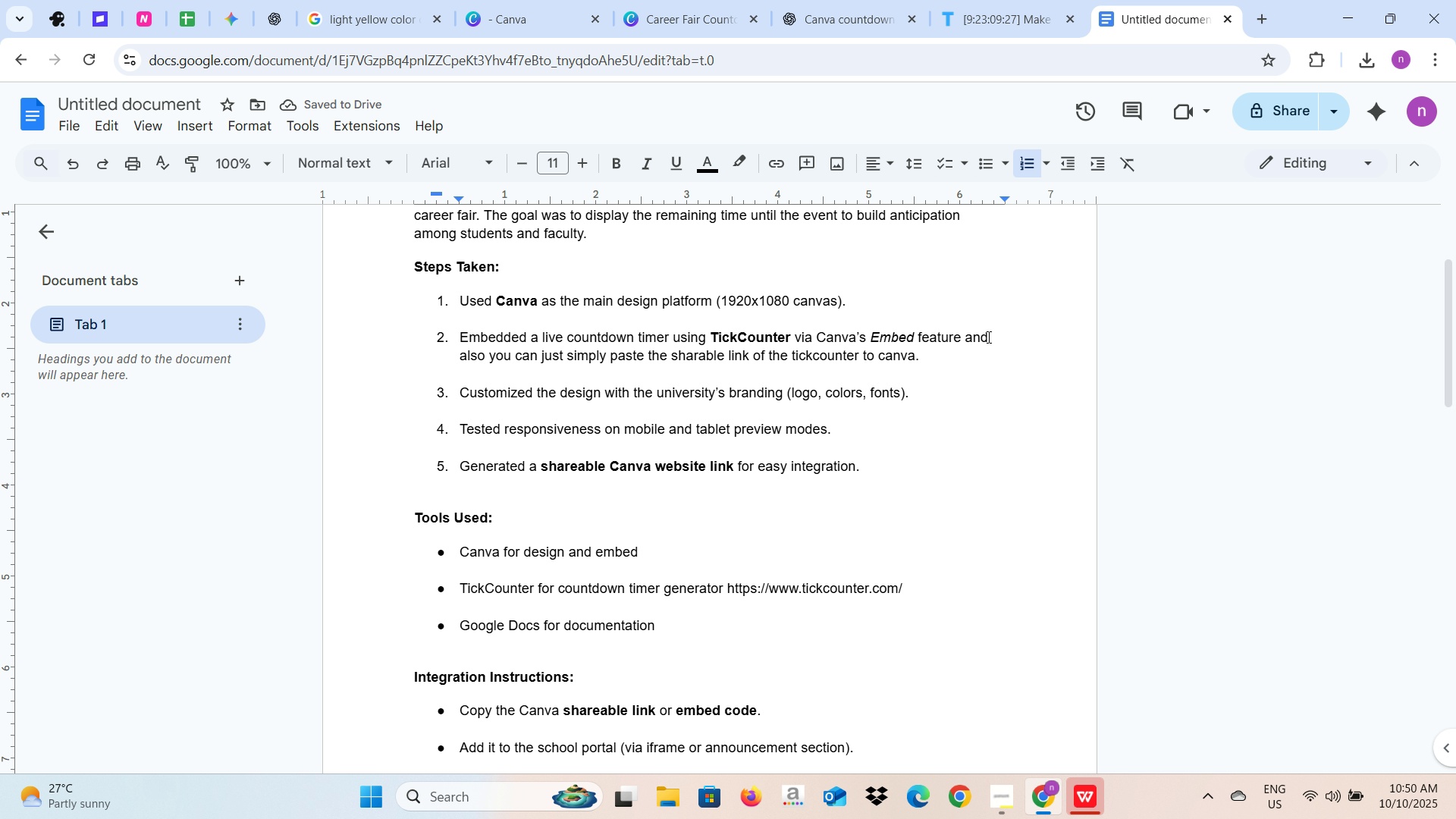 
key(Backspace)
 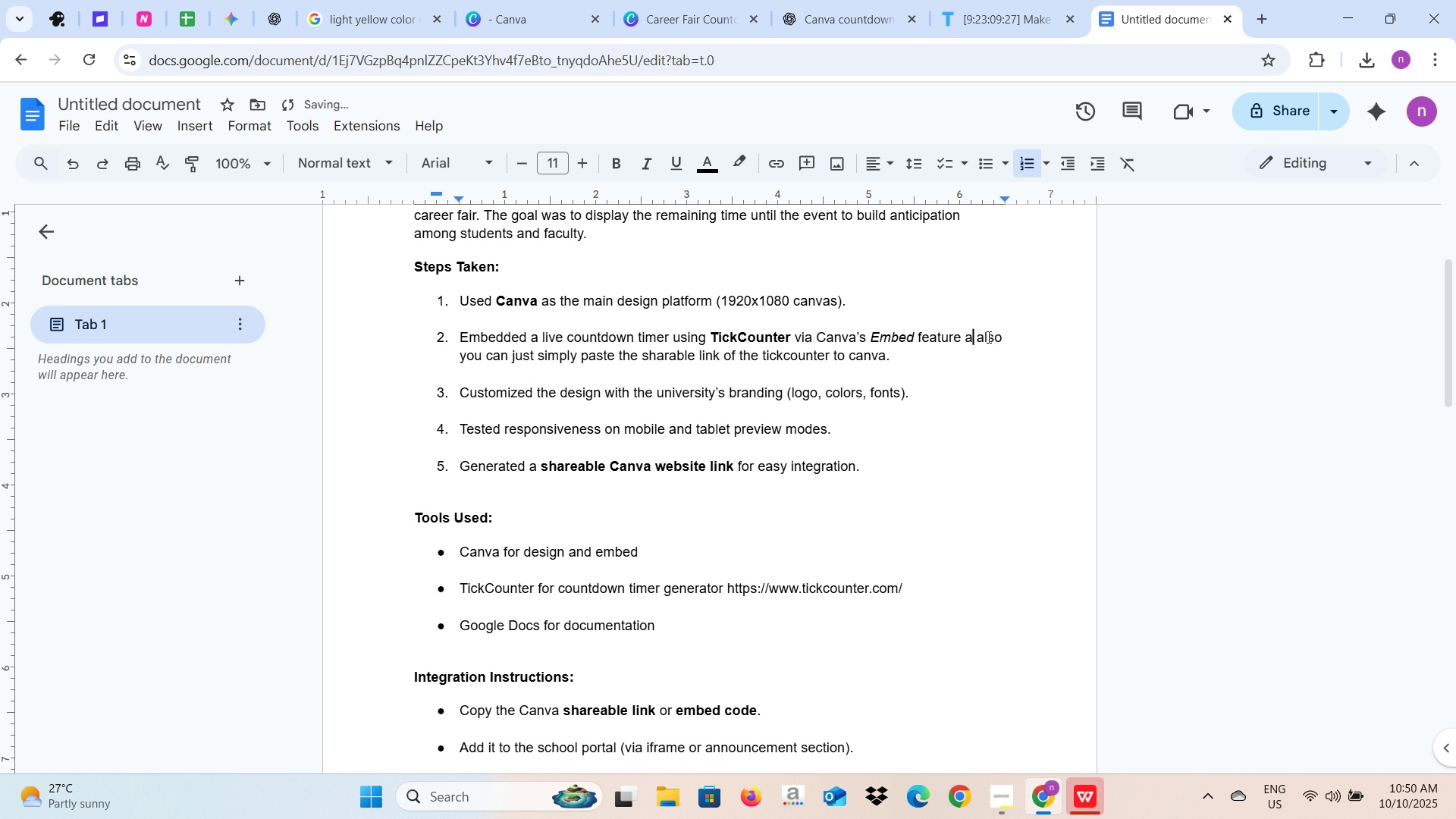 
key(Backspace)
 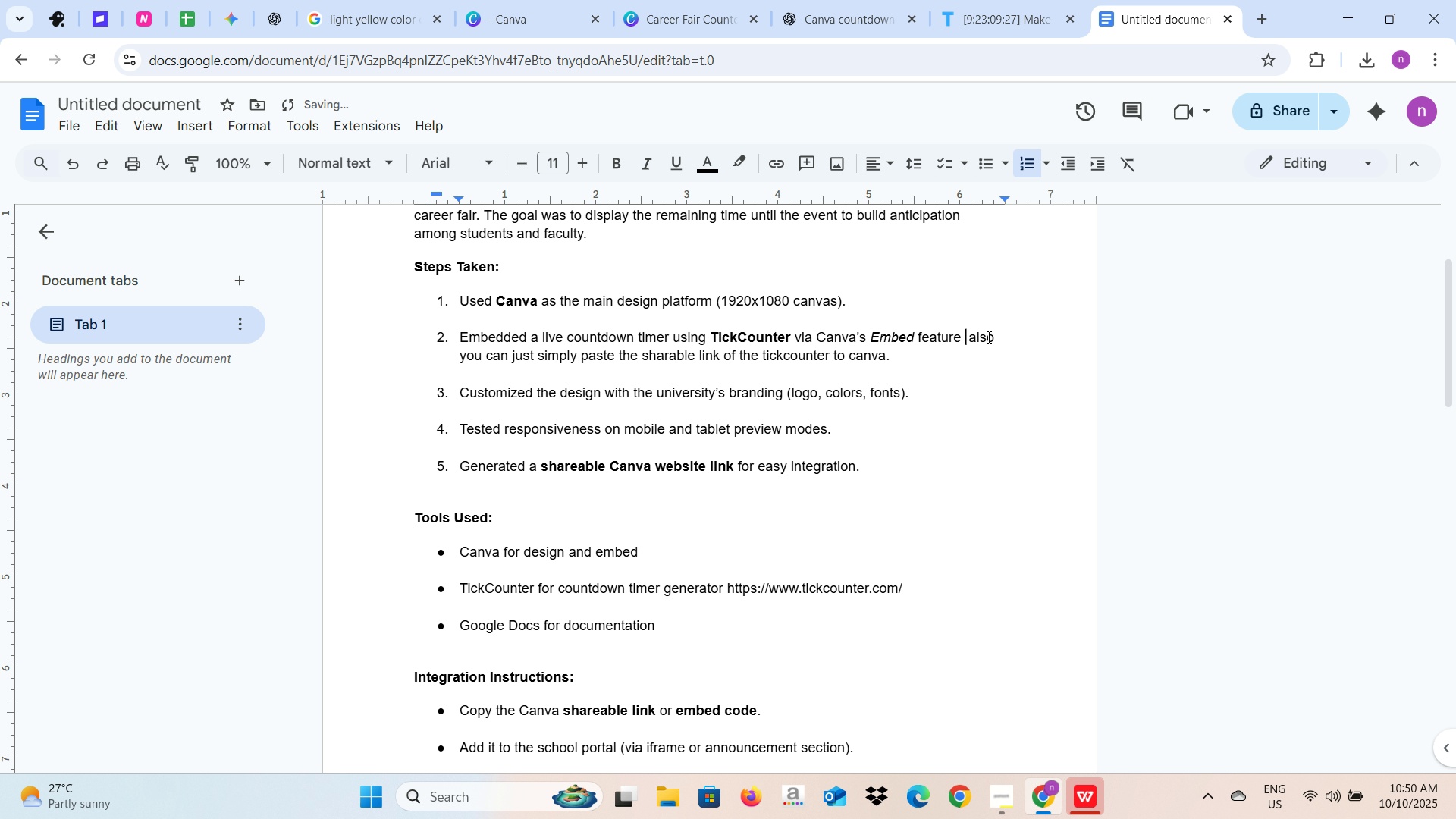 
key(Backspace)
 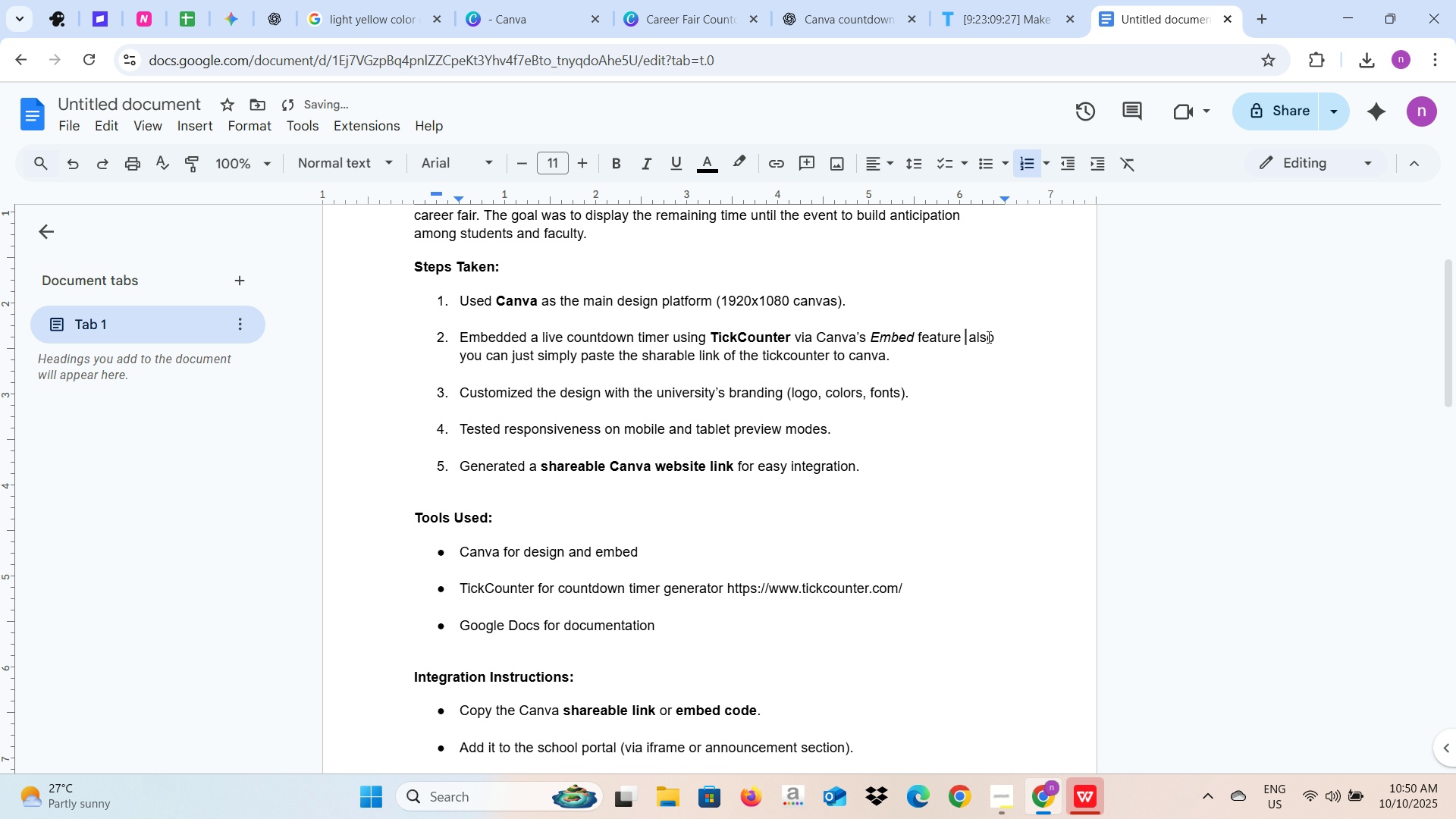 
key(Backspace)
 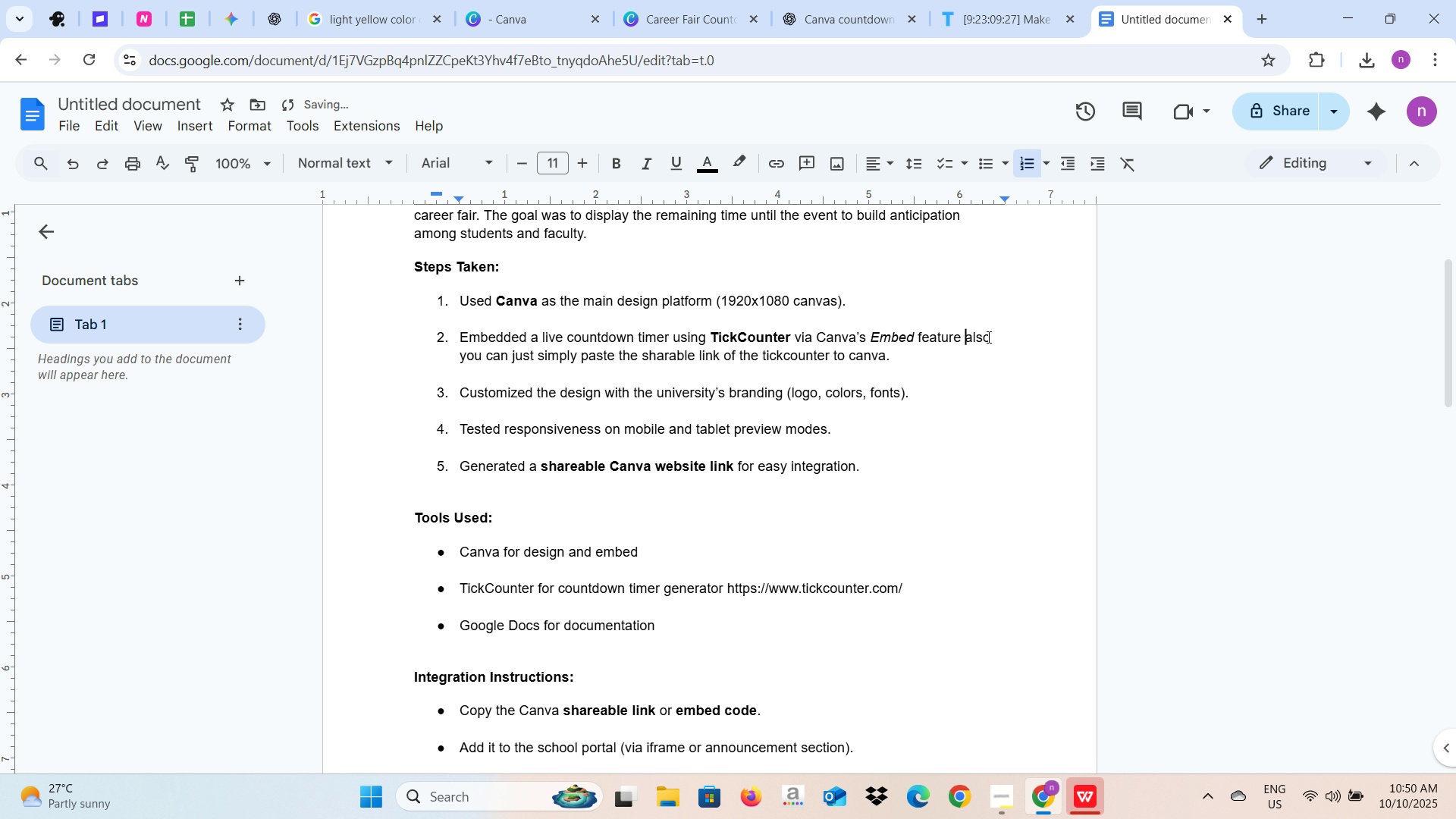 
key(ArrowRight)
 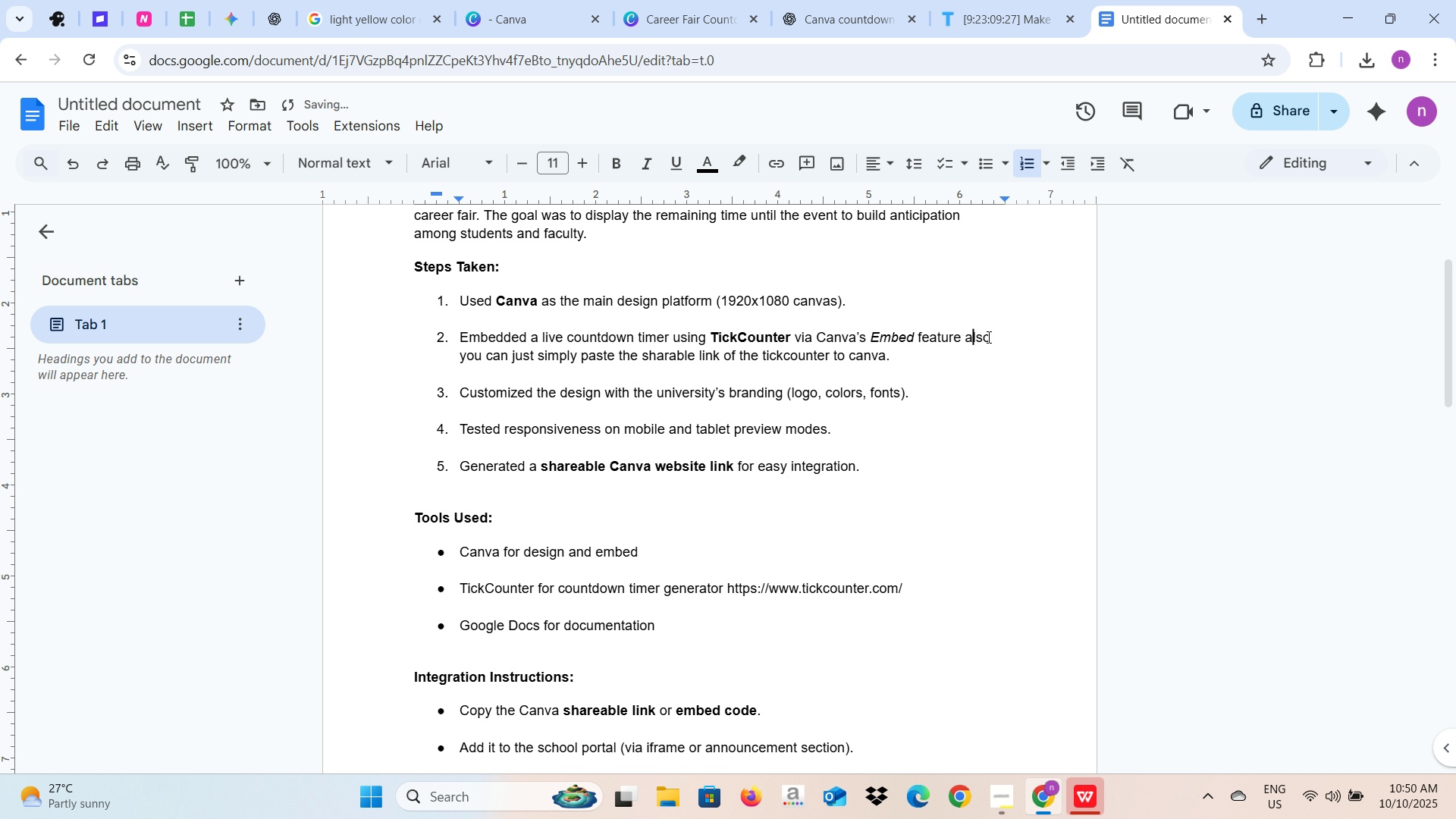 
key(ArrowRight)
 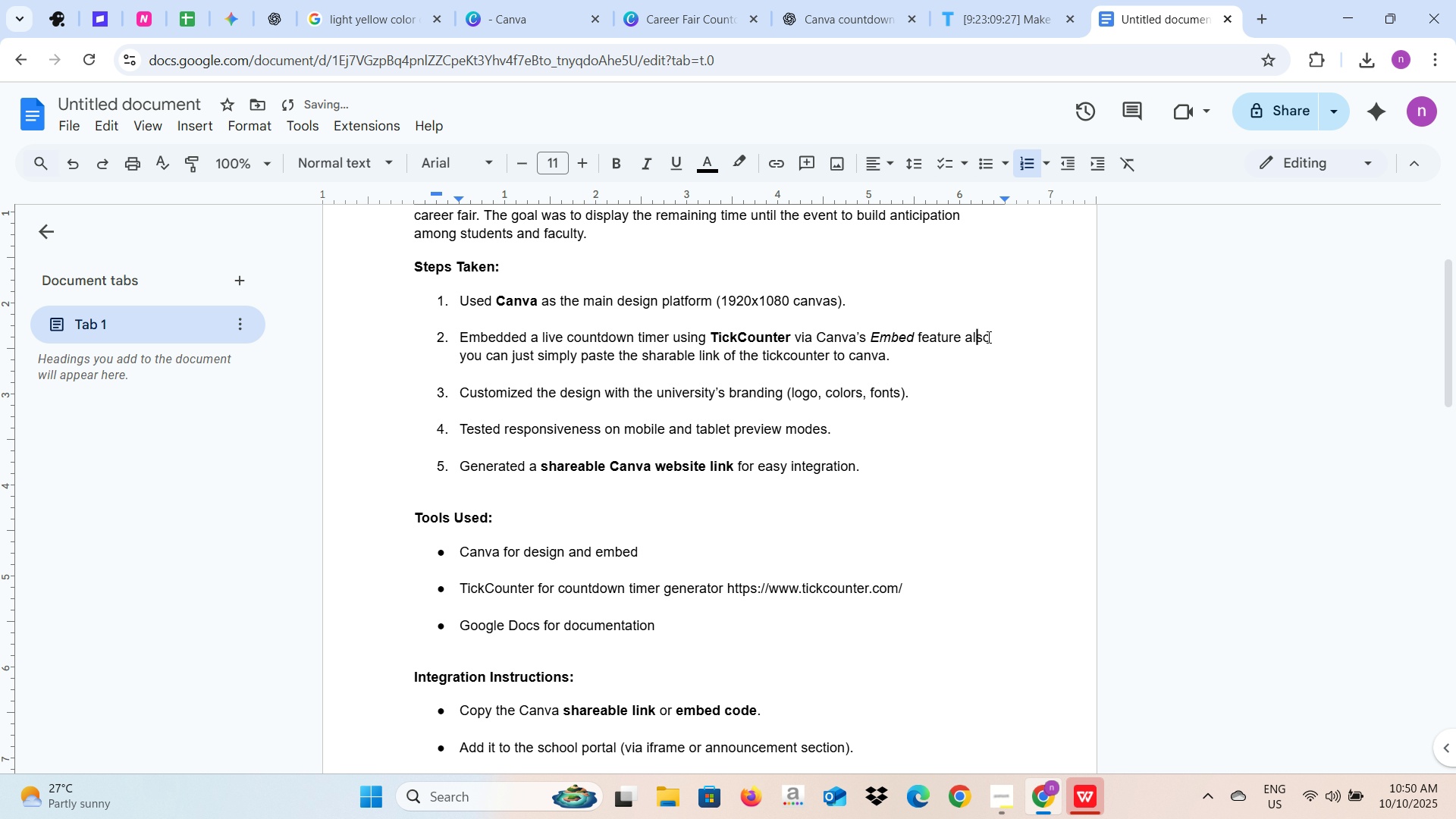 
key(ArrowRight)